 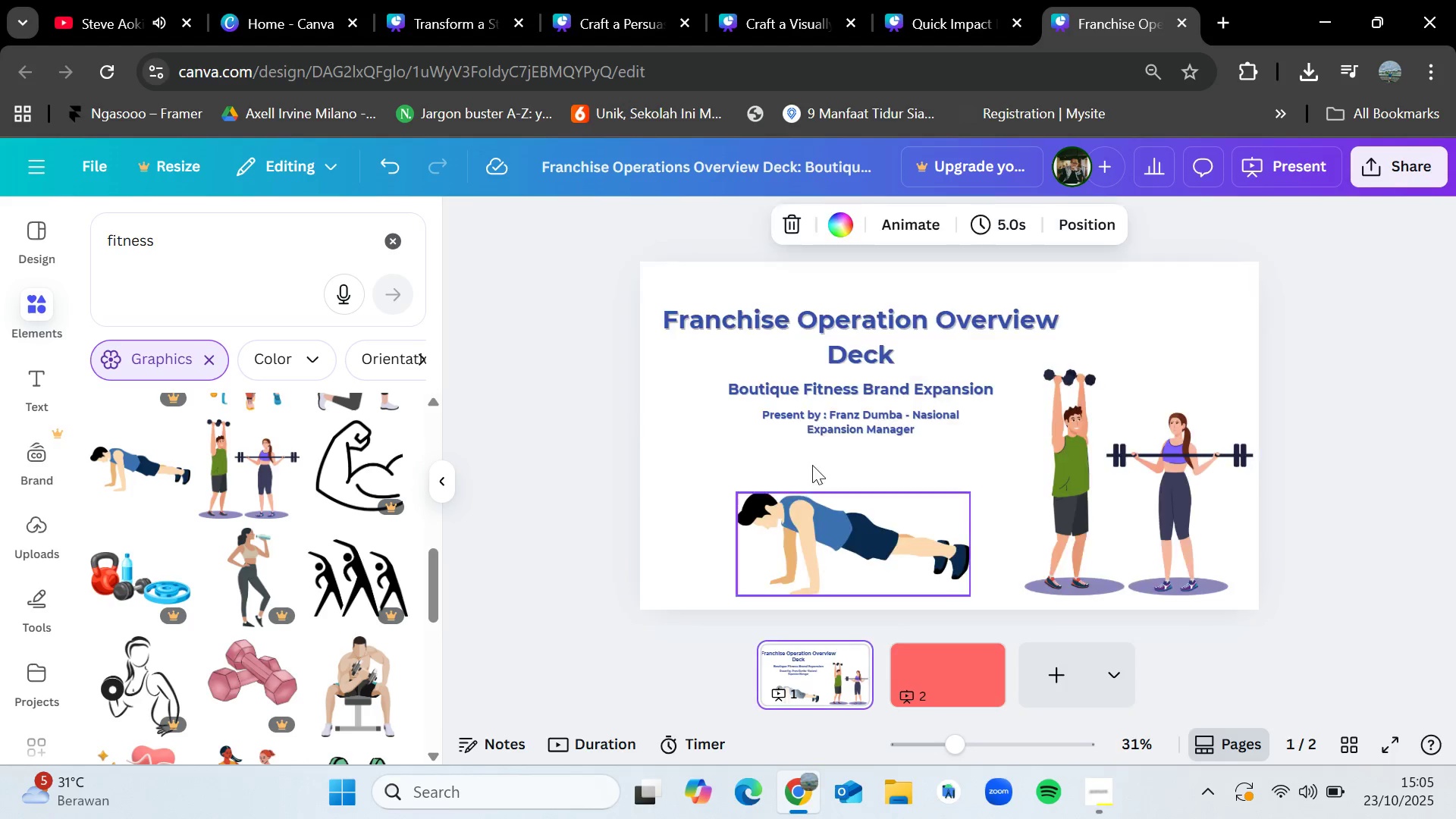 
left_click([588, 487])
 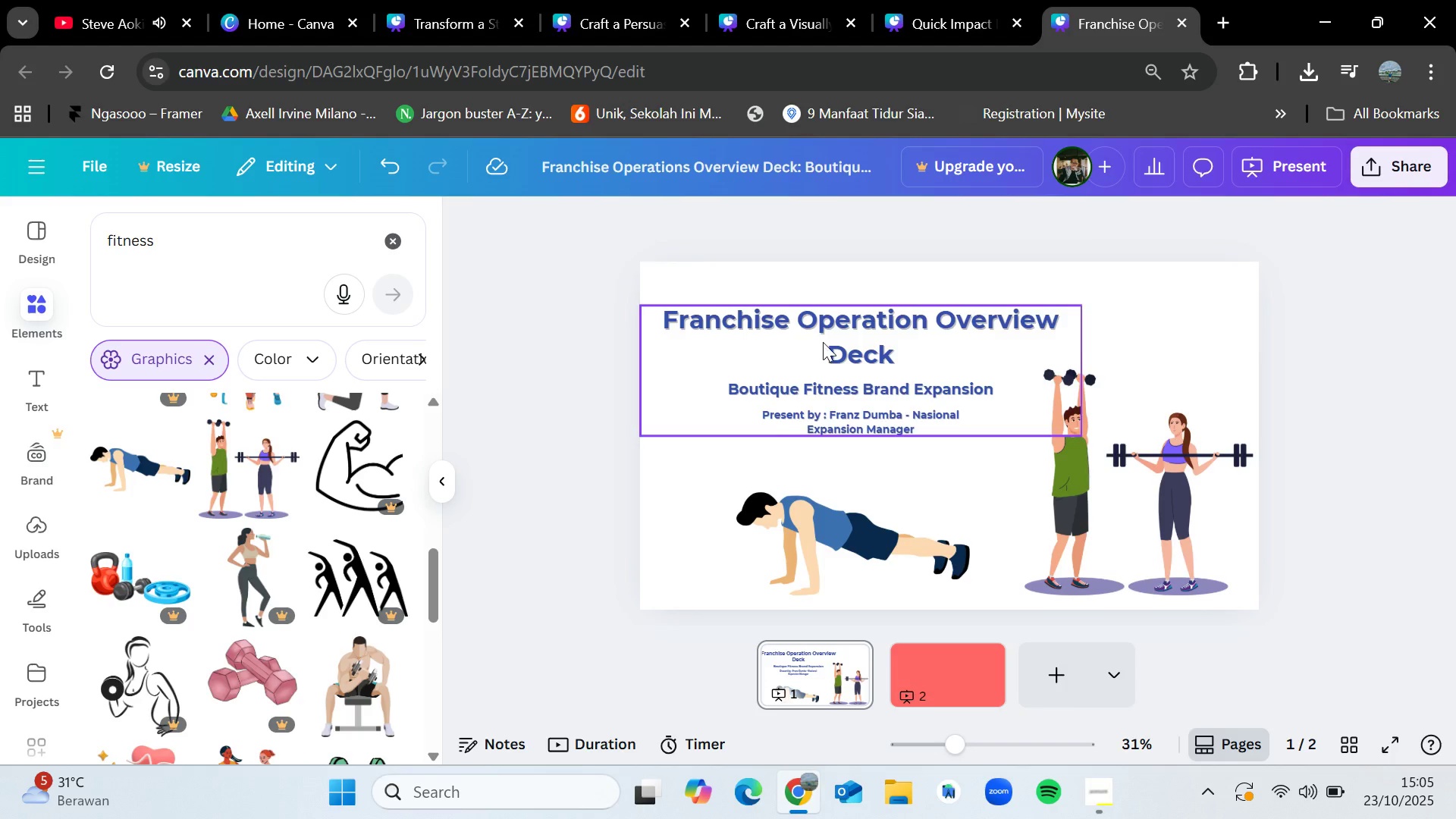 
left_click([824, 341])
 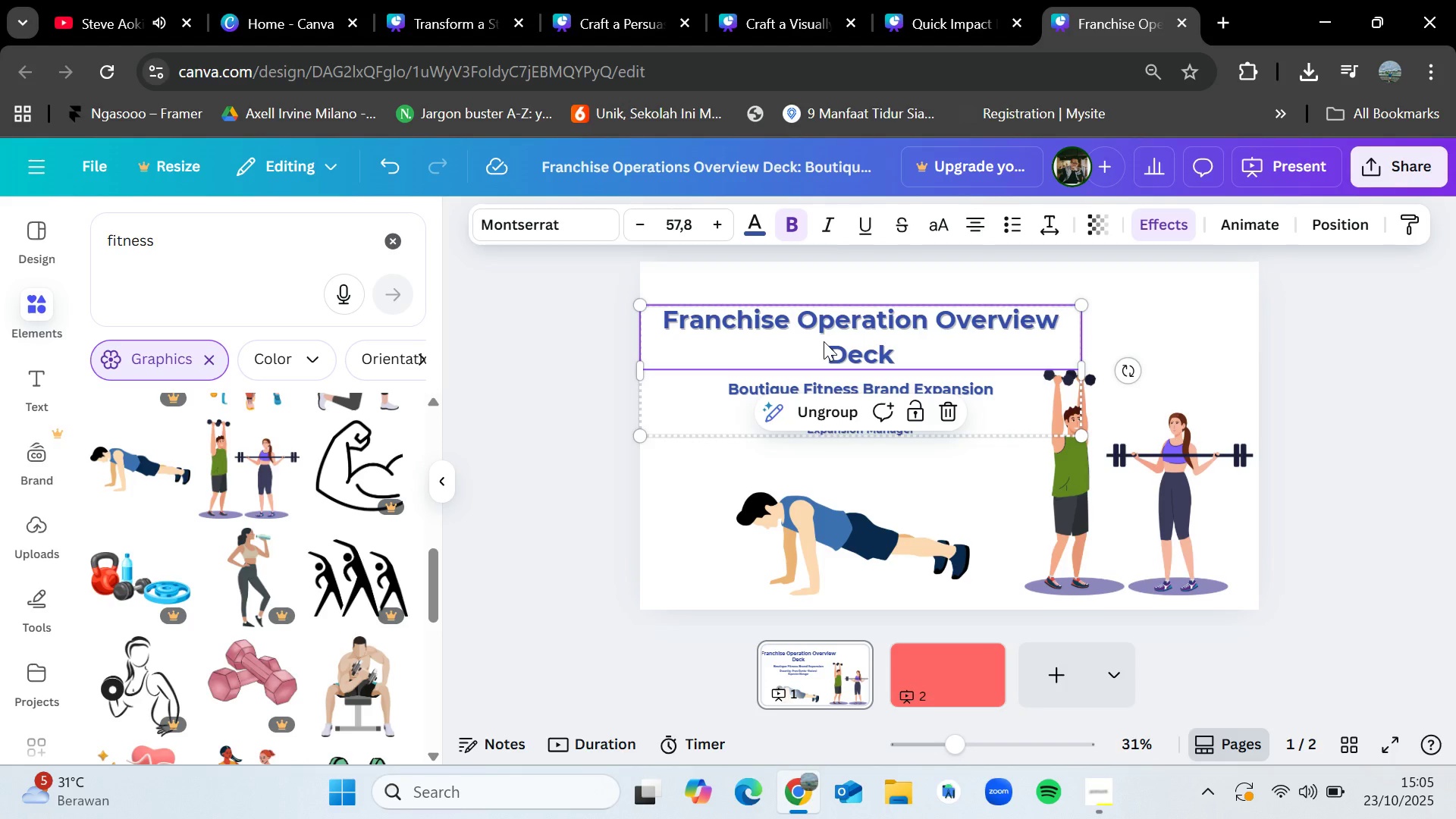 
key(Control+C)
 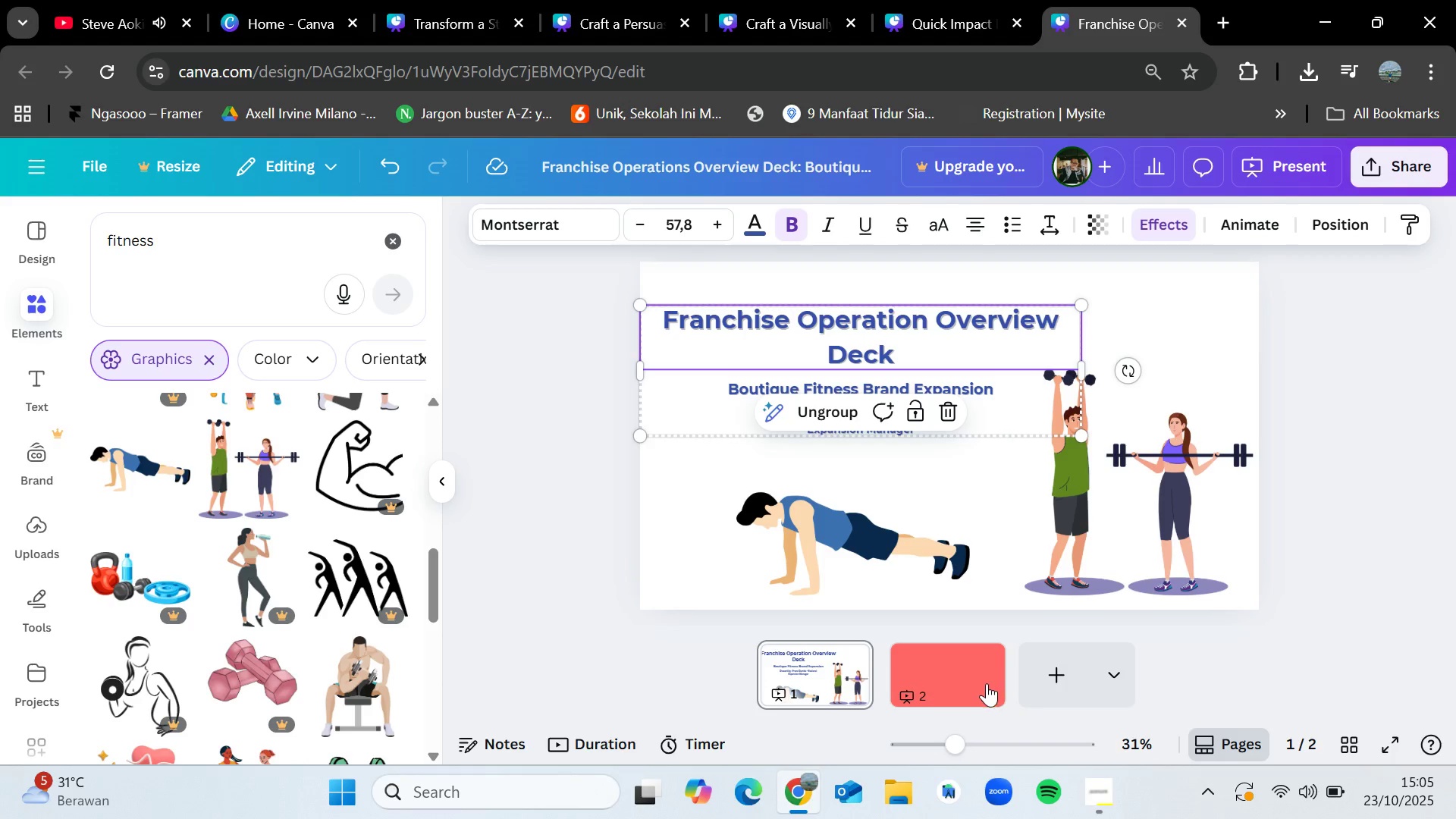 
left_click([983, 685])
 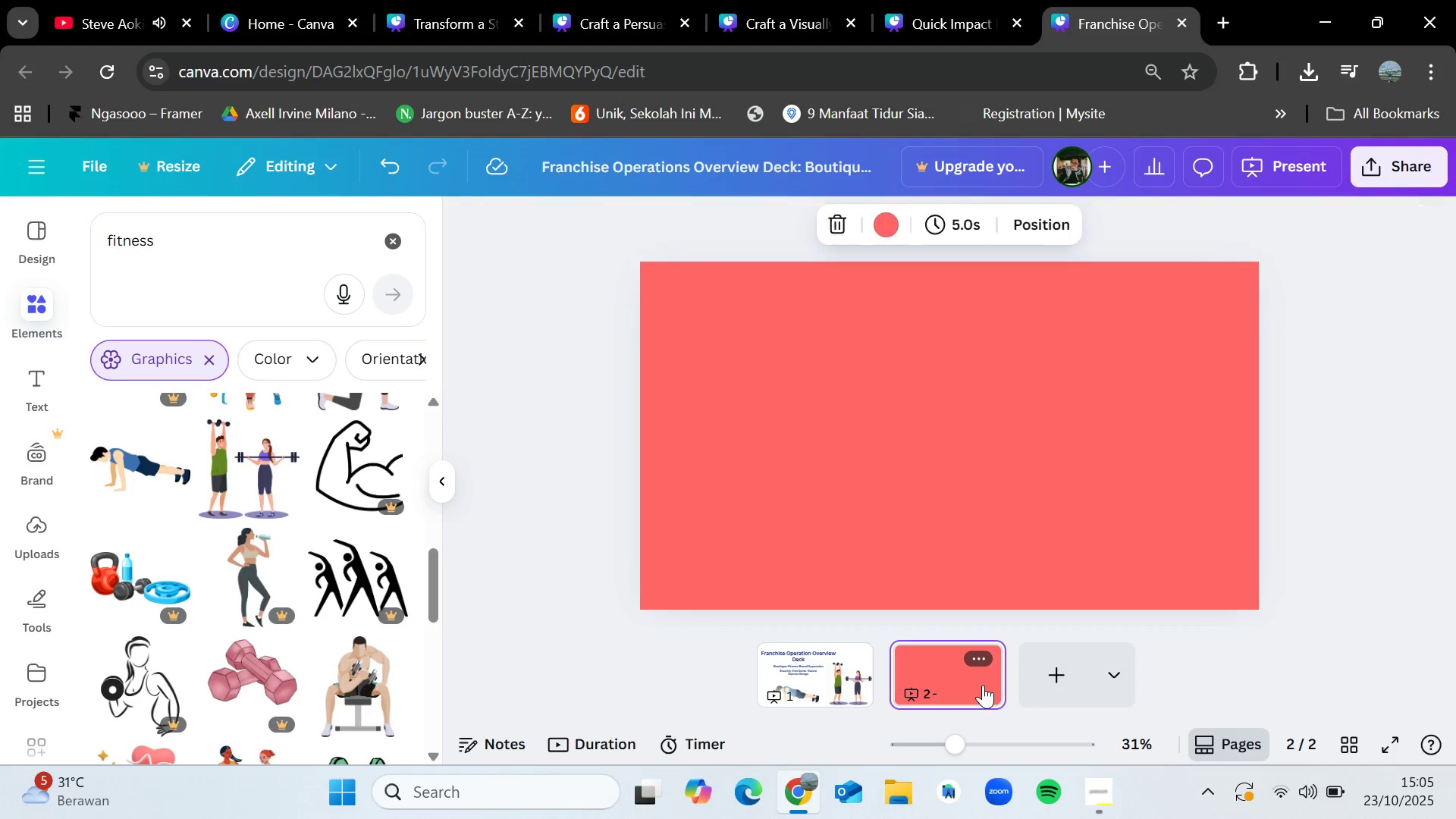 
key(Control+V)
 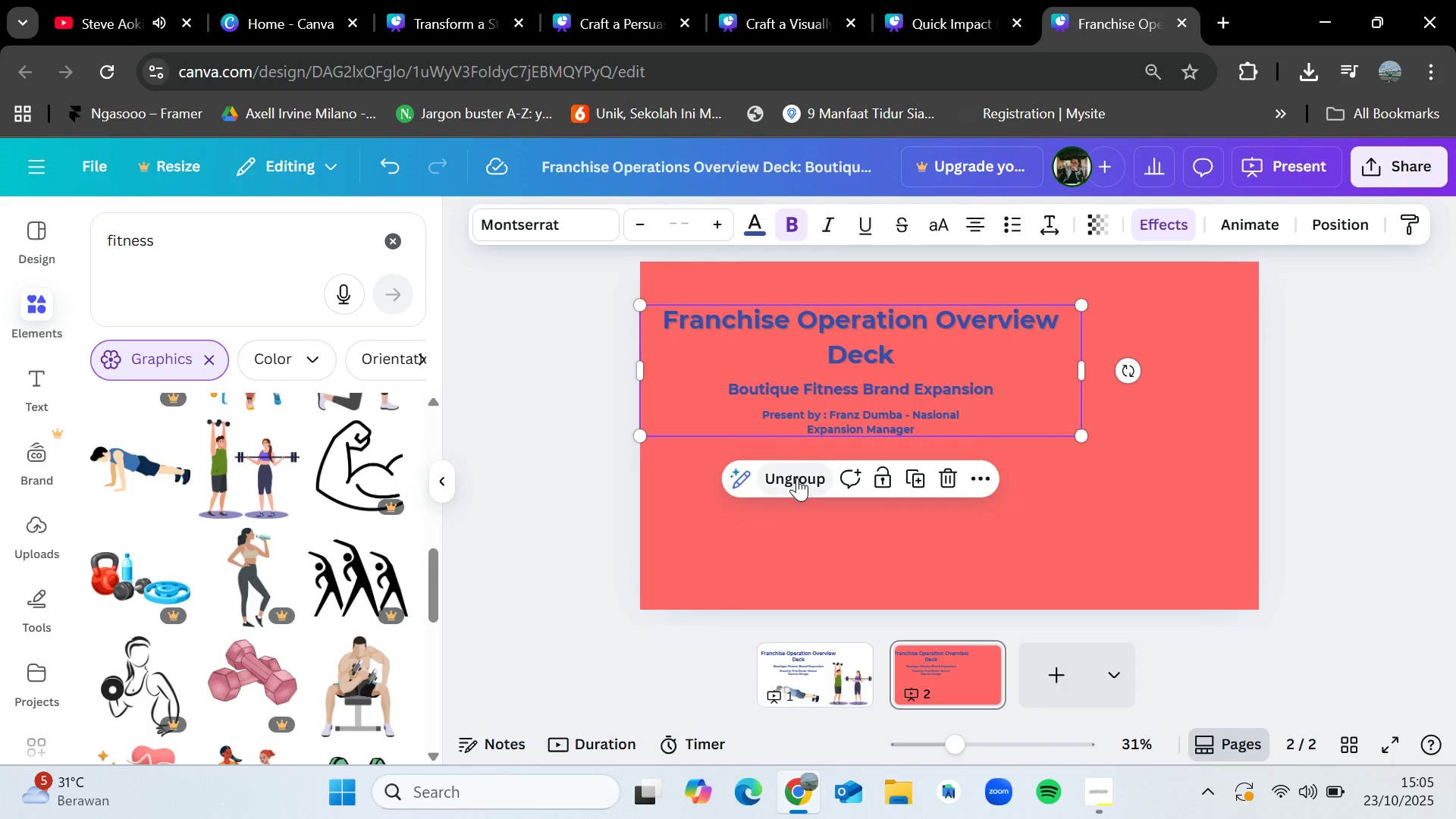 
left_click([797, 478])
 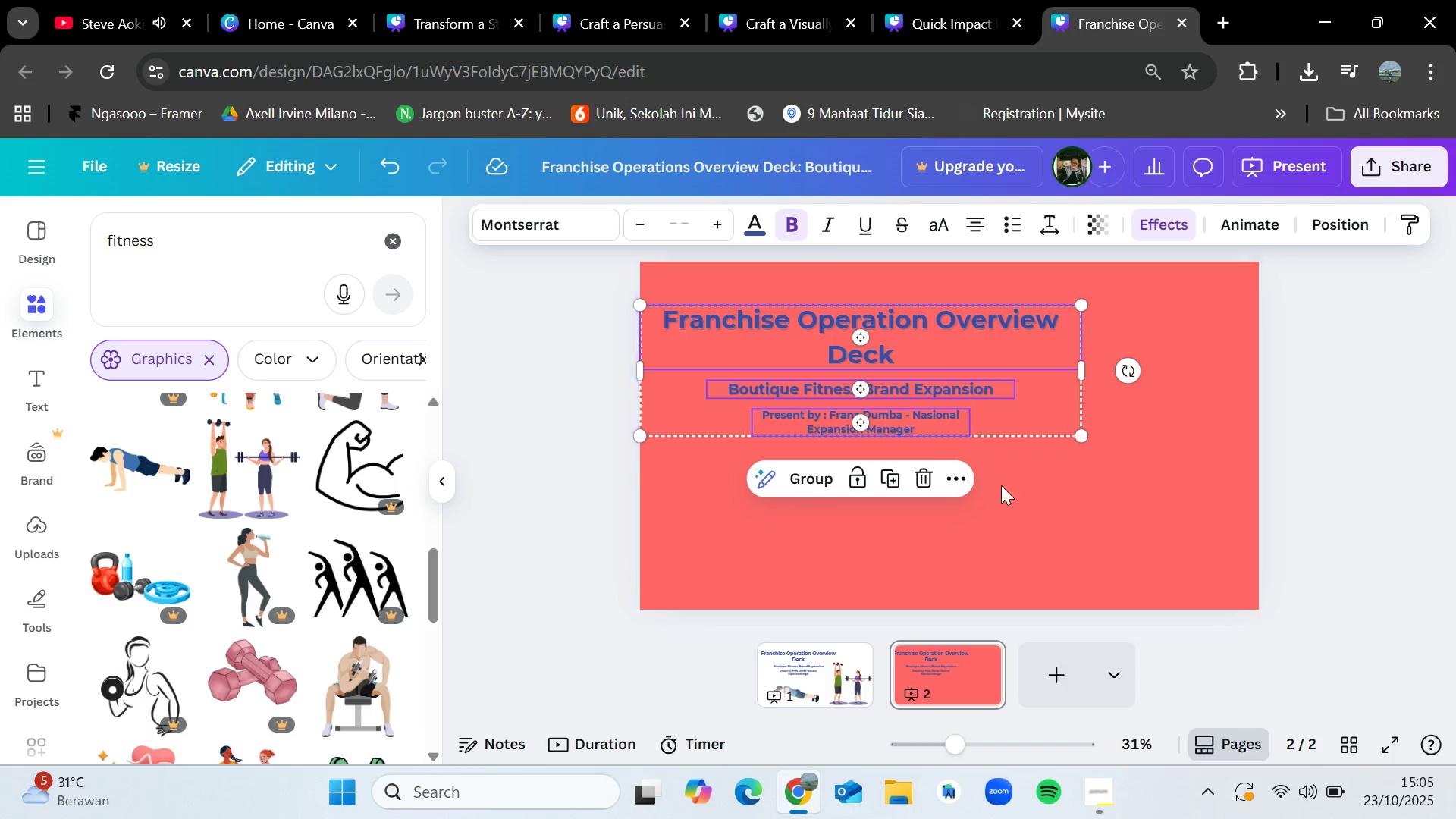 
left_click([1018, 494])
 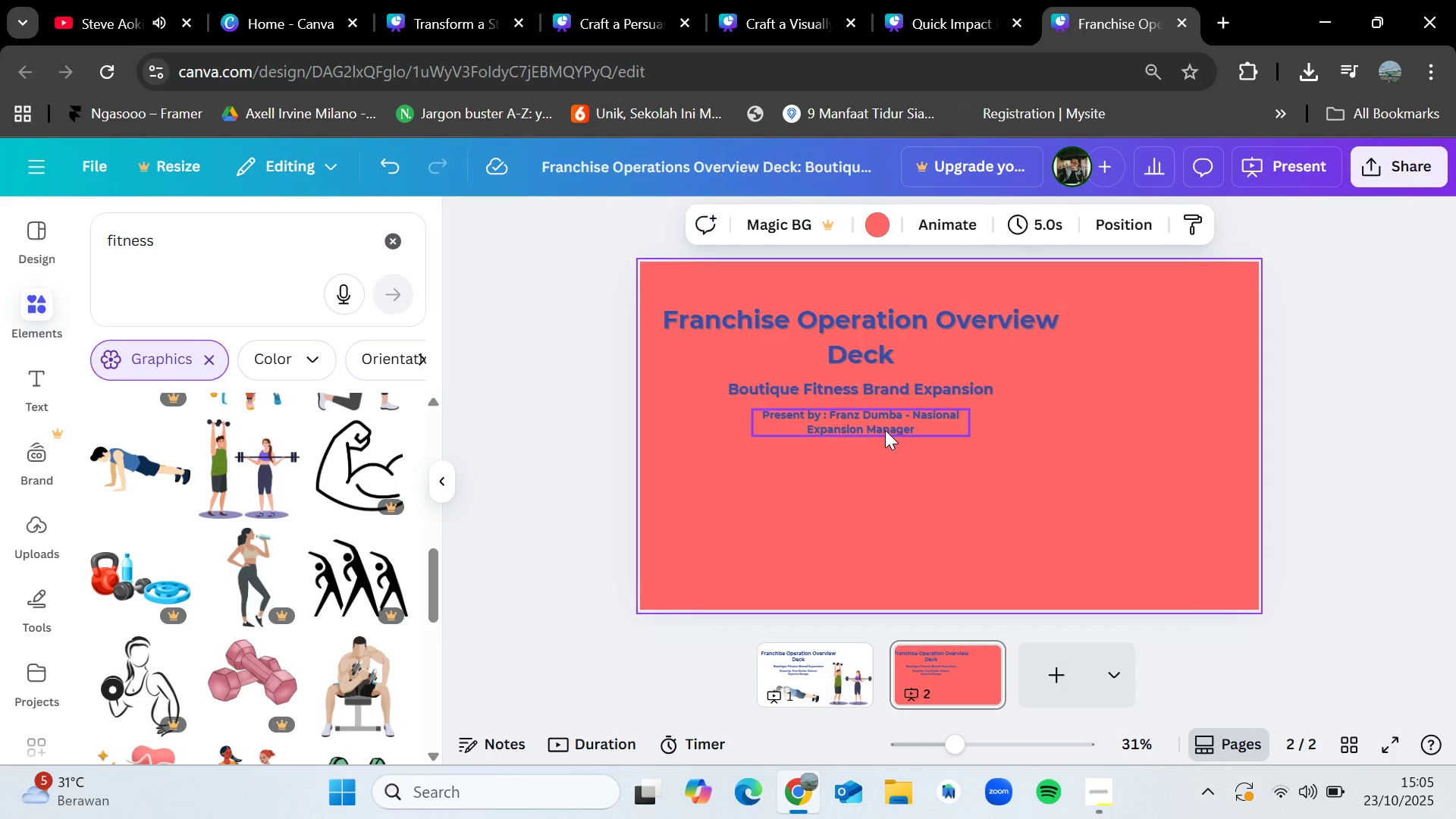 
double_click([885, 430])
 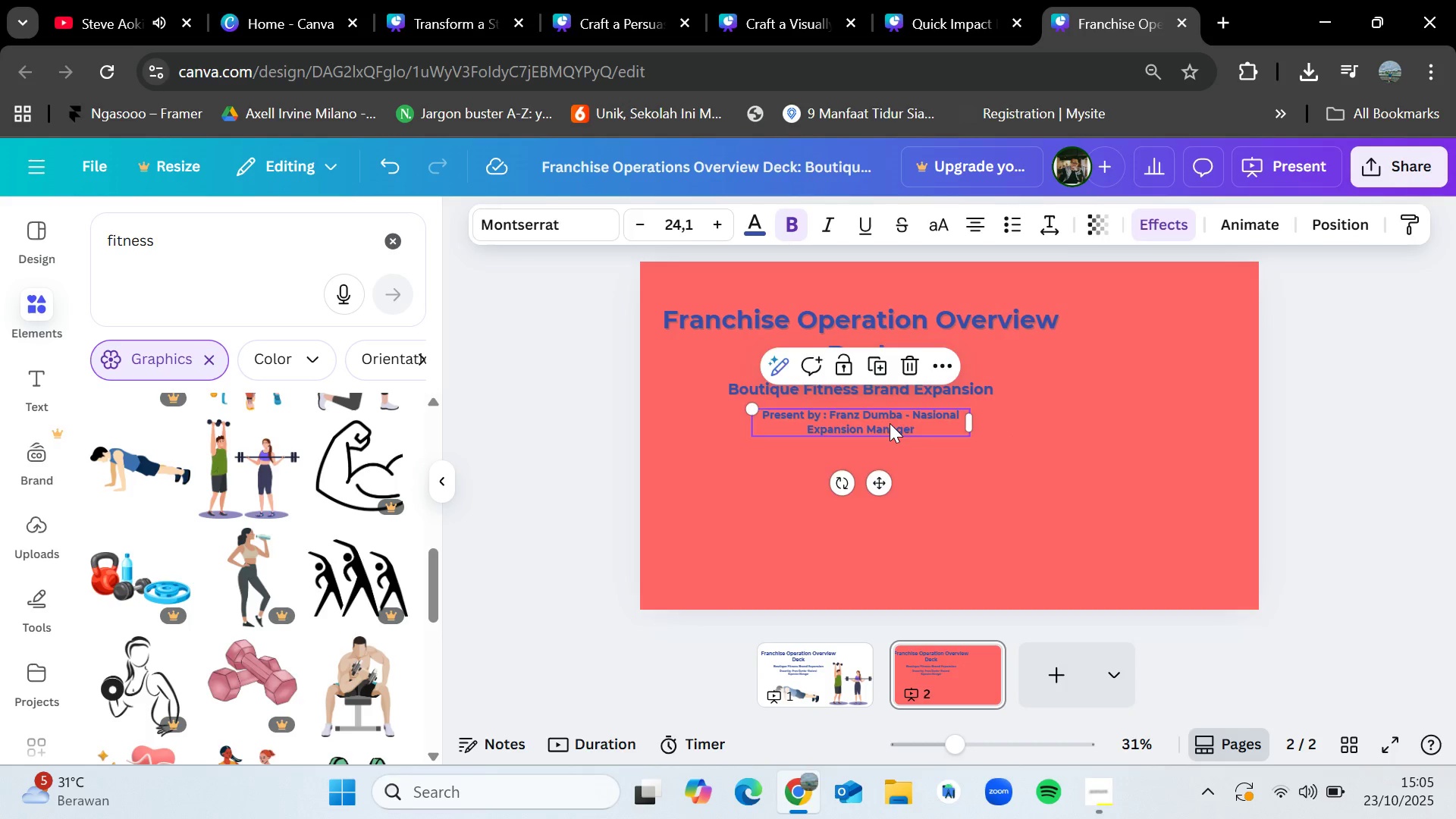 
key(Backspace)
 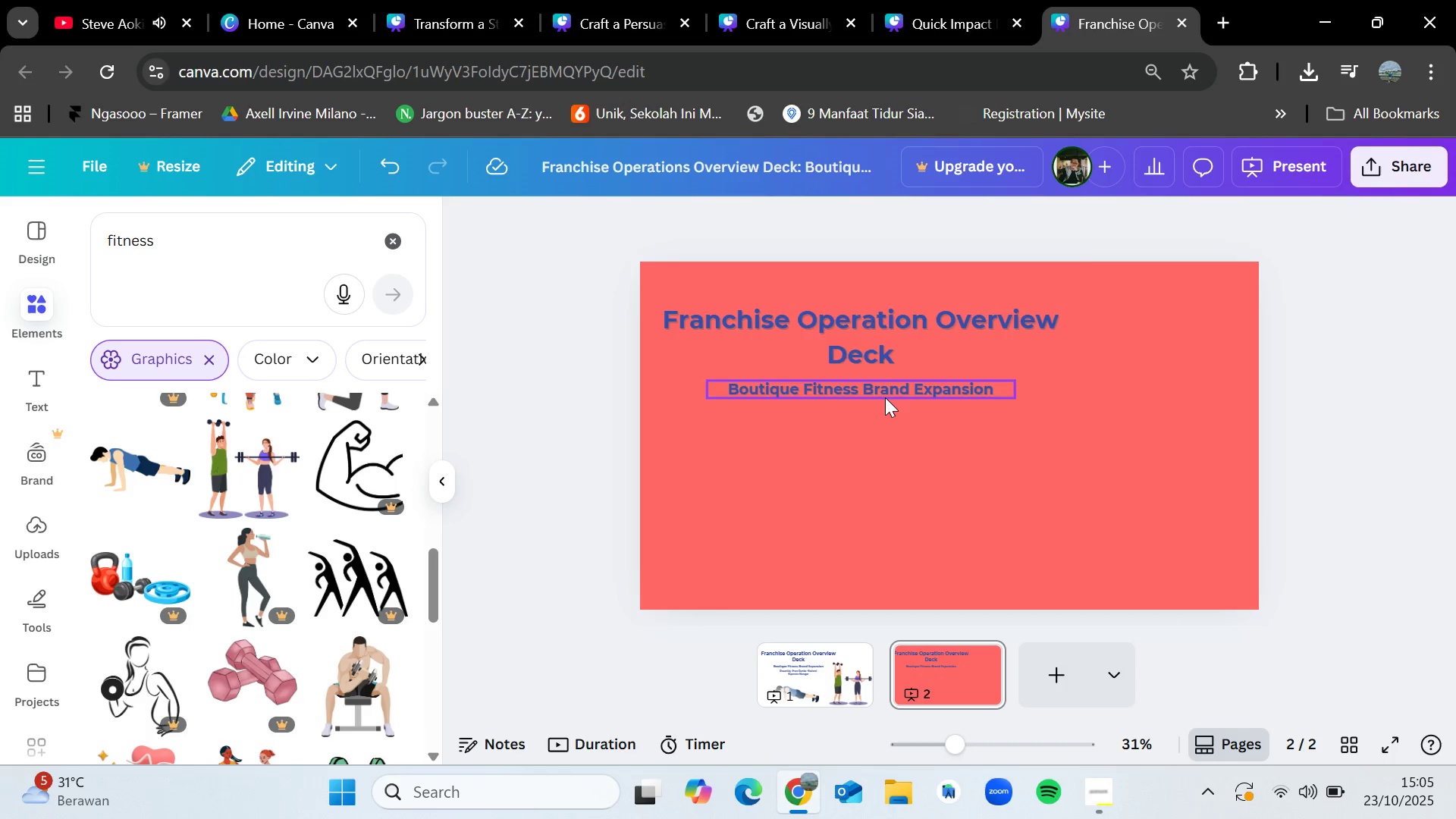 
left_click([885, 397])
 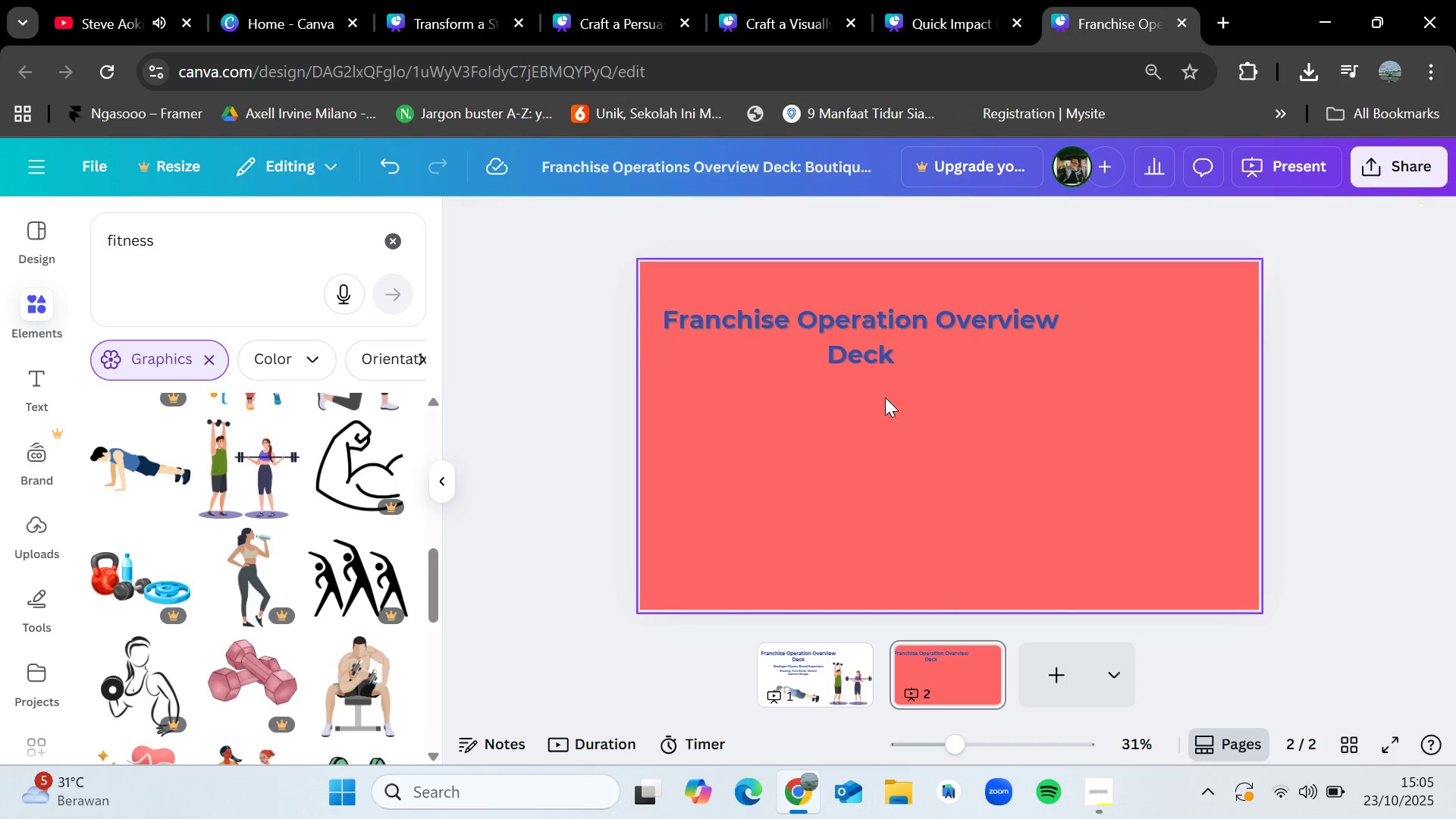 
key(Backspace)
 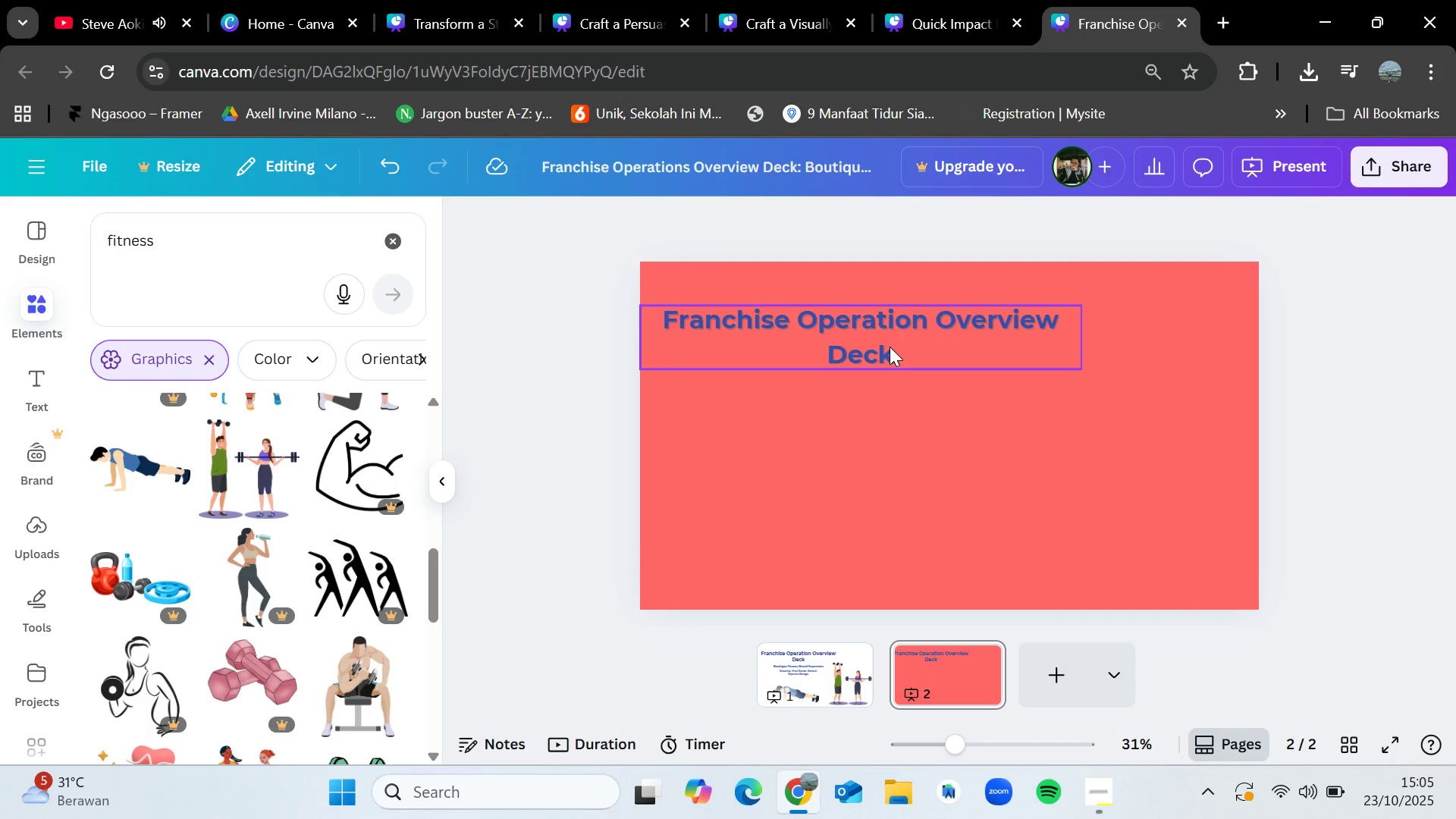 
left_click([890, 346])